 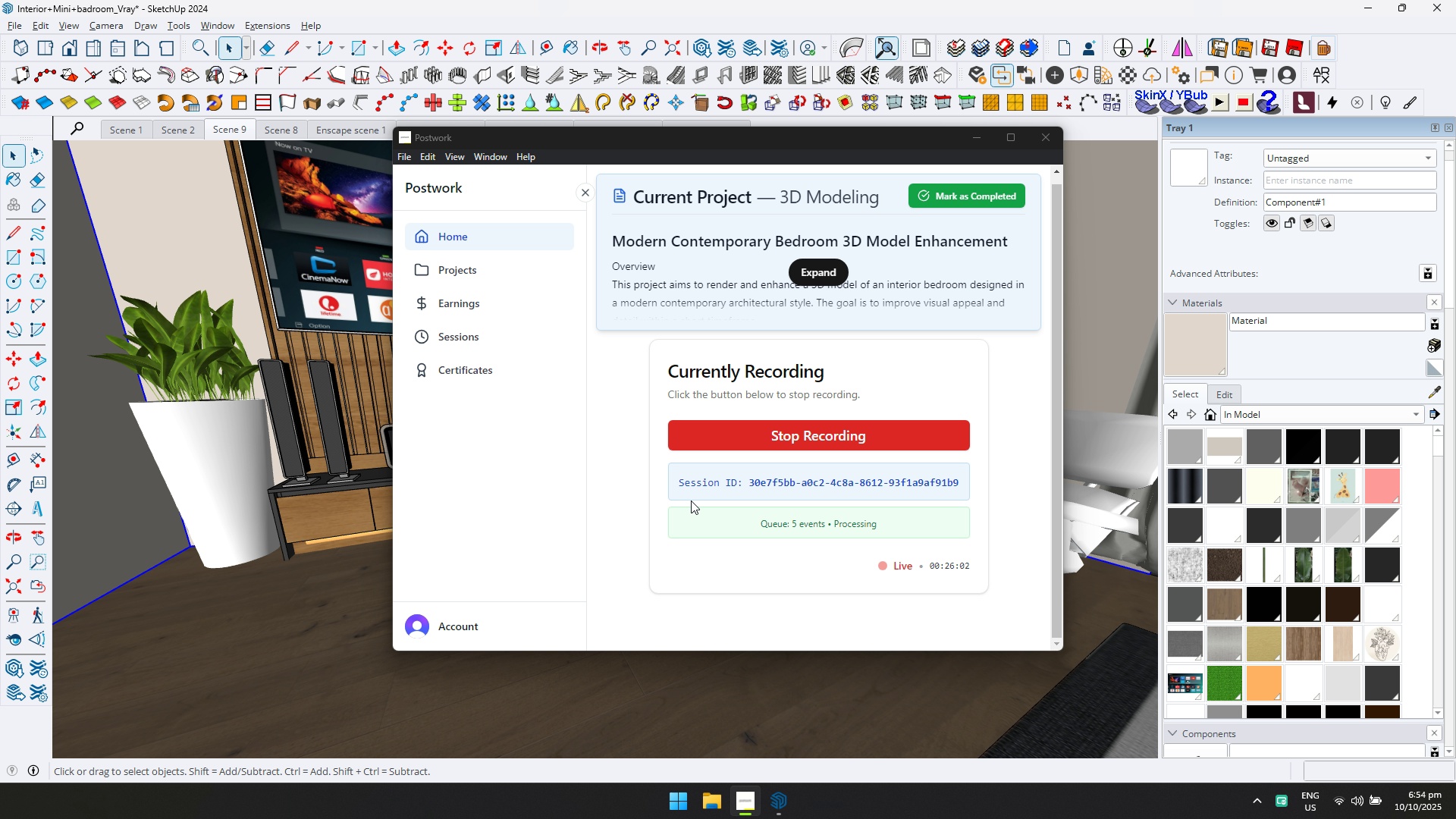 
key(Alt+Tab)
 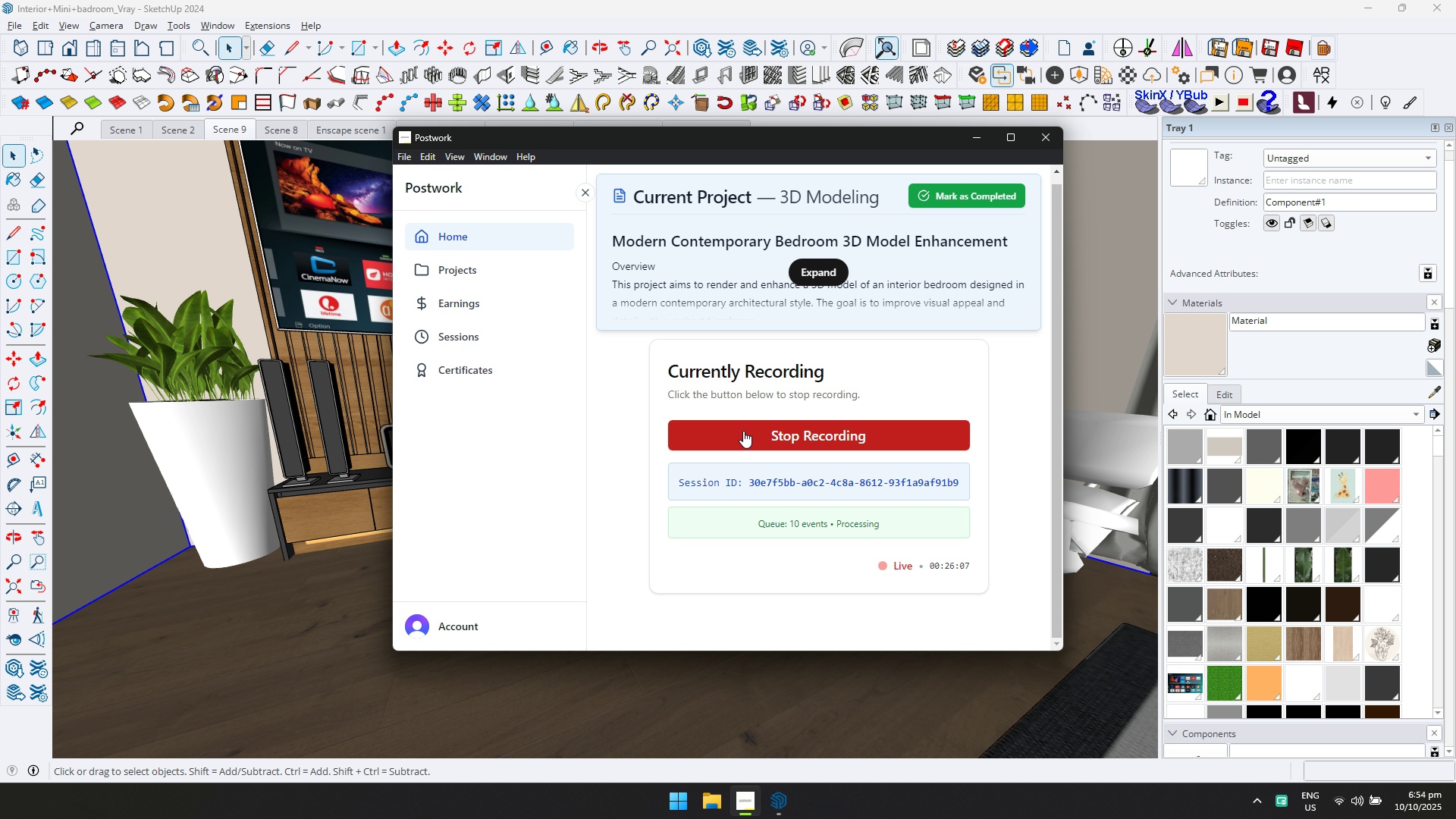 
key(Alt+AltLeft)
 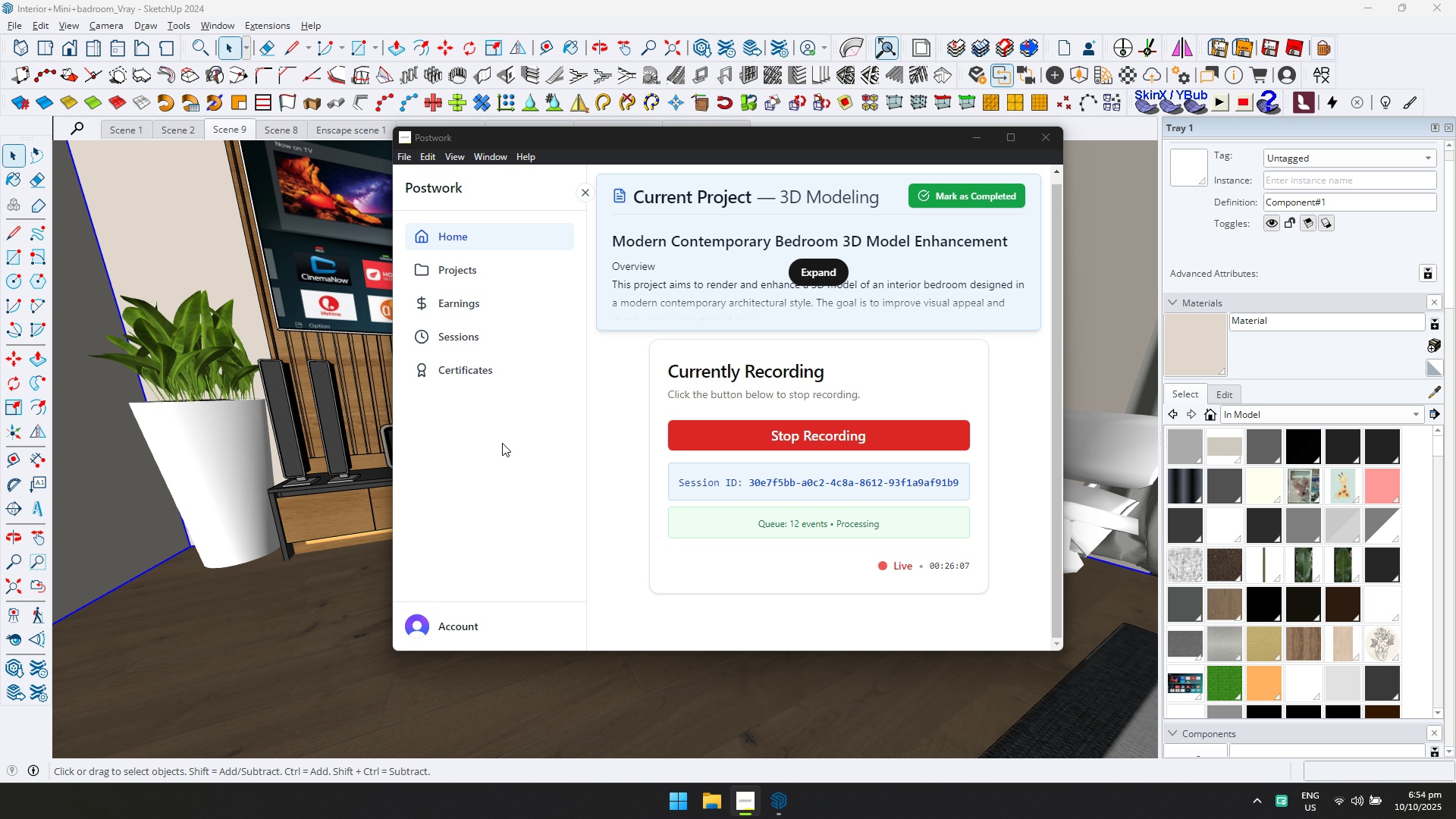 
key(Alt+Tab)
 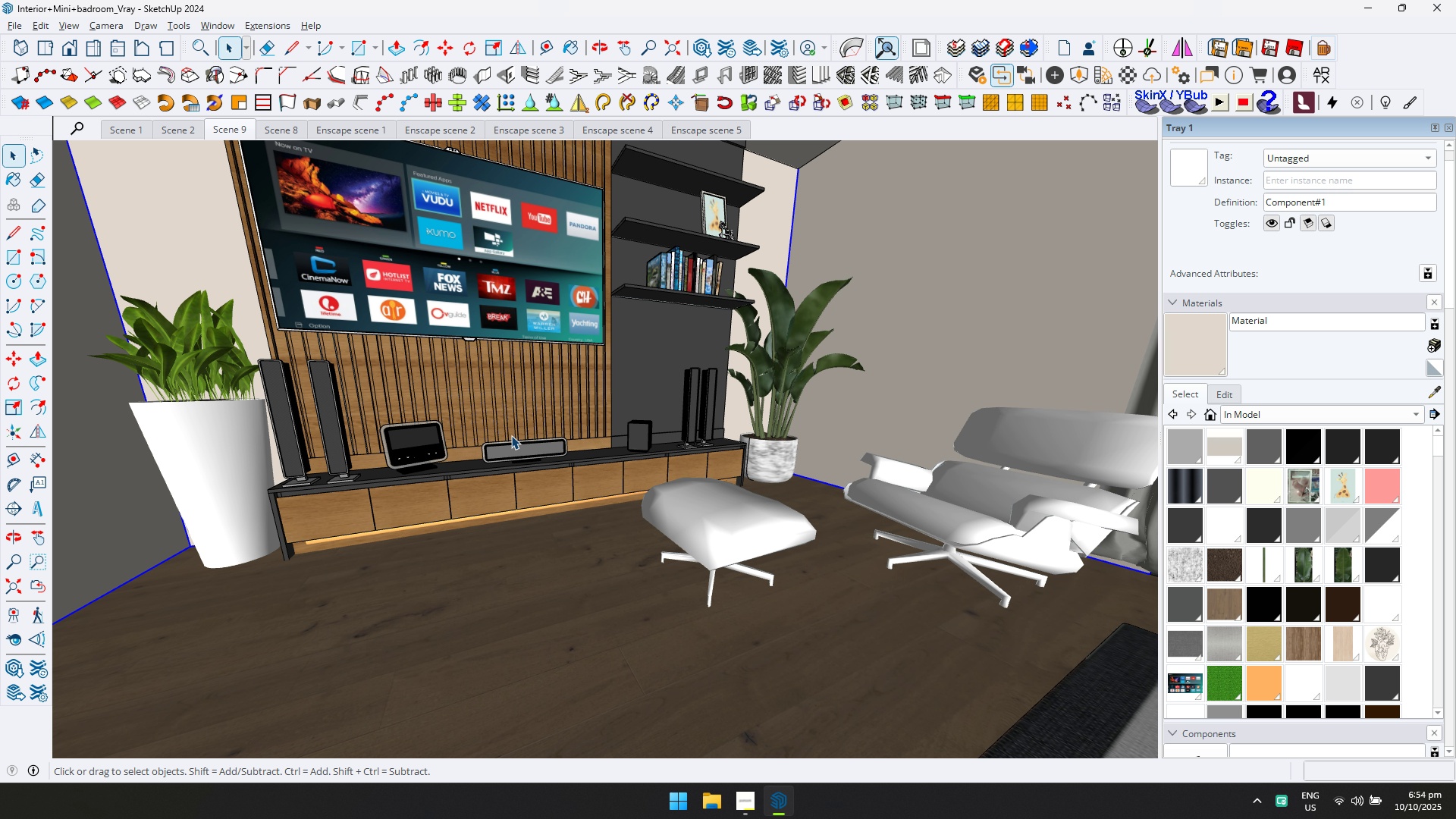 
scroll: coordinate [582, 440], scroll_direction: down, amount: 3.0
 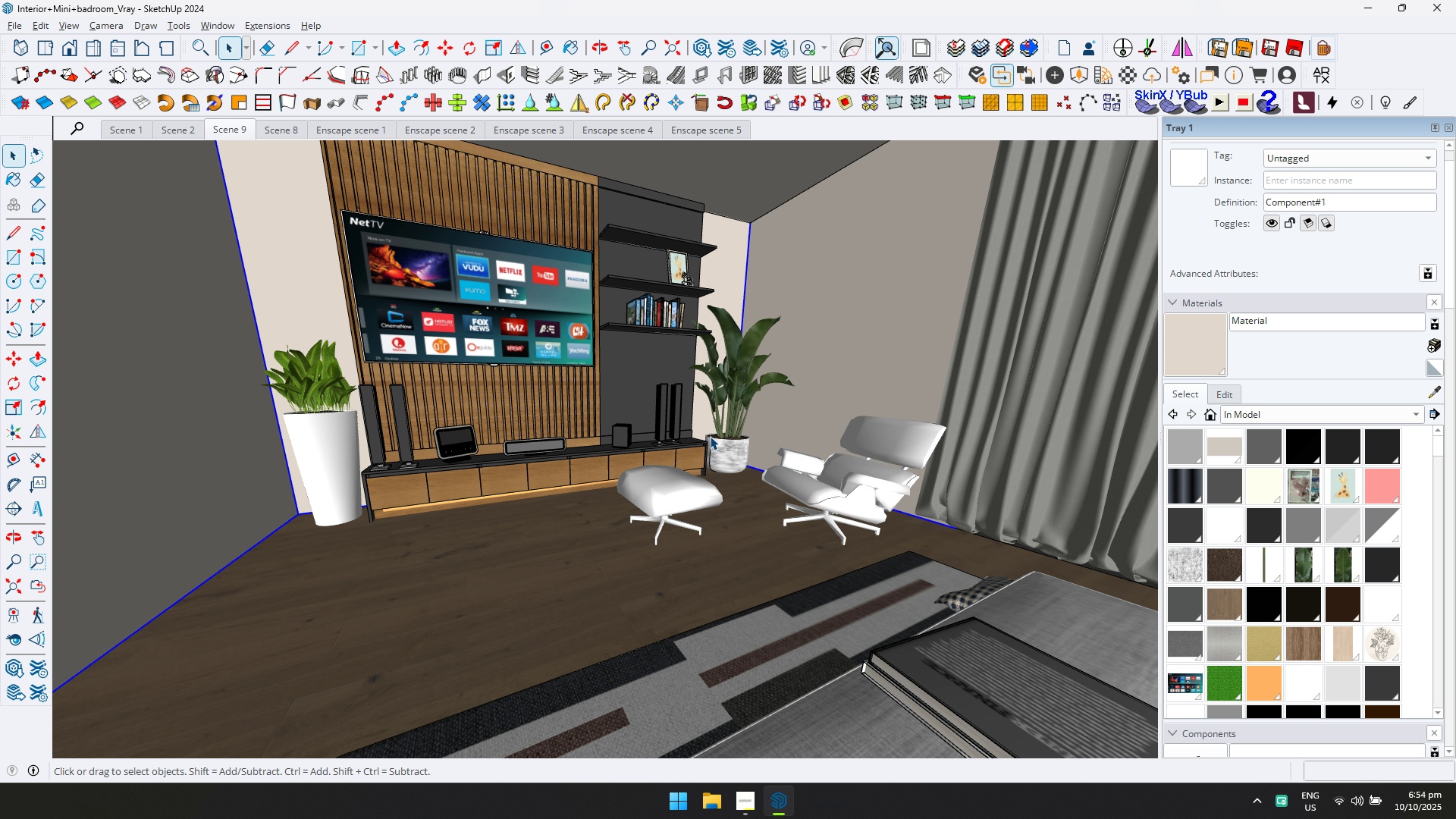 
hold_key(key=ShiftLeft, duration=0.4)
 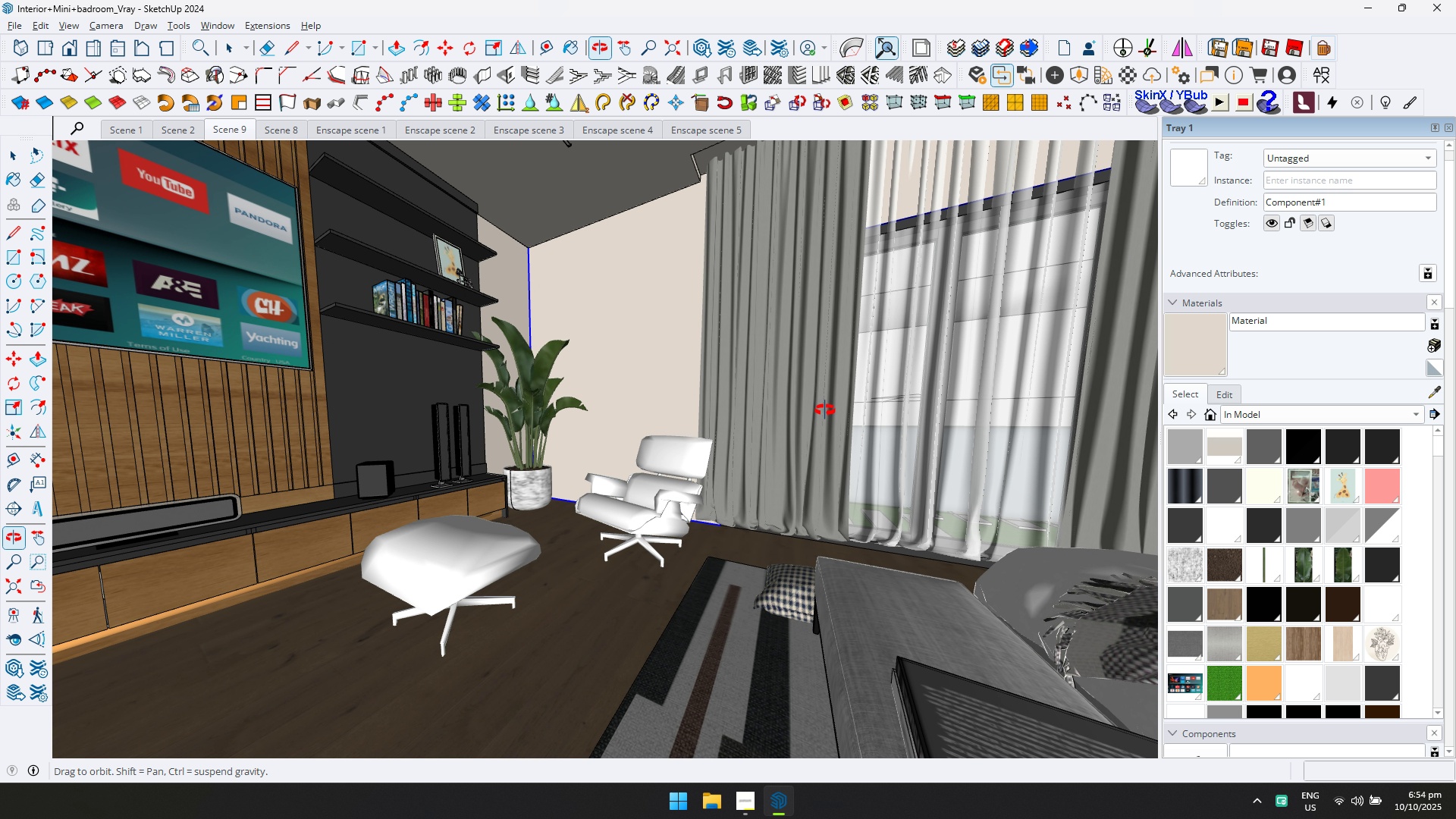 
hold_key(key=ShiftLeft, duration=0.48)
 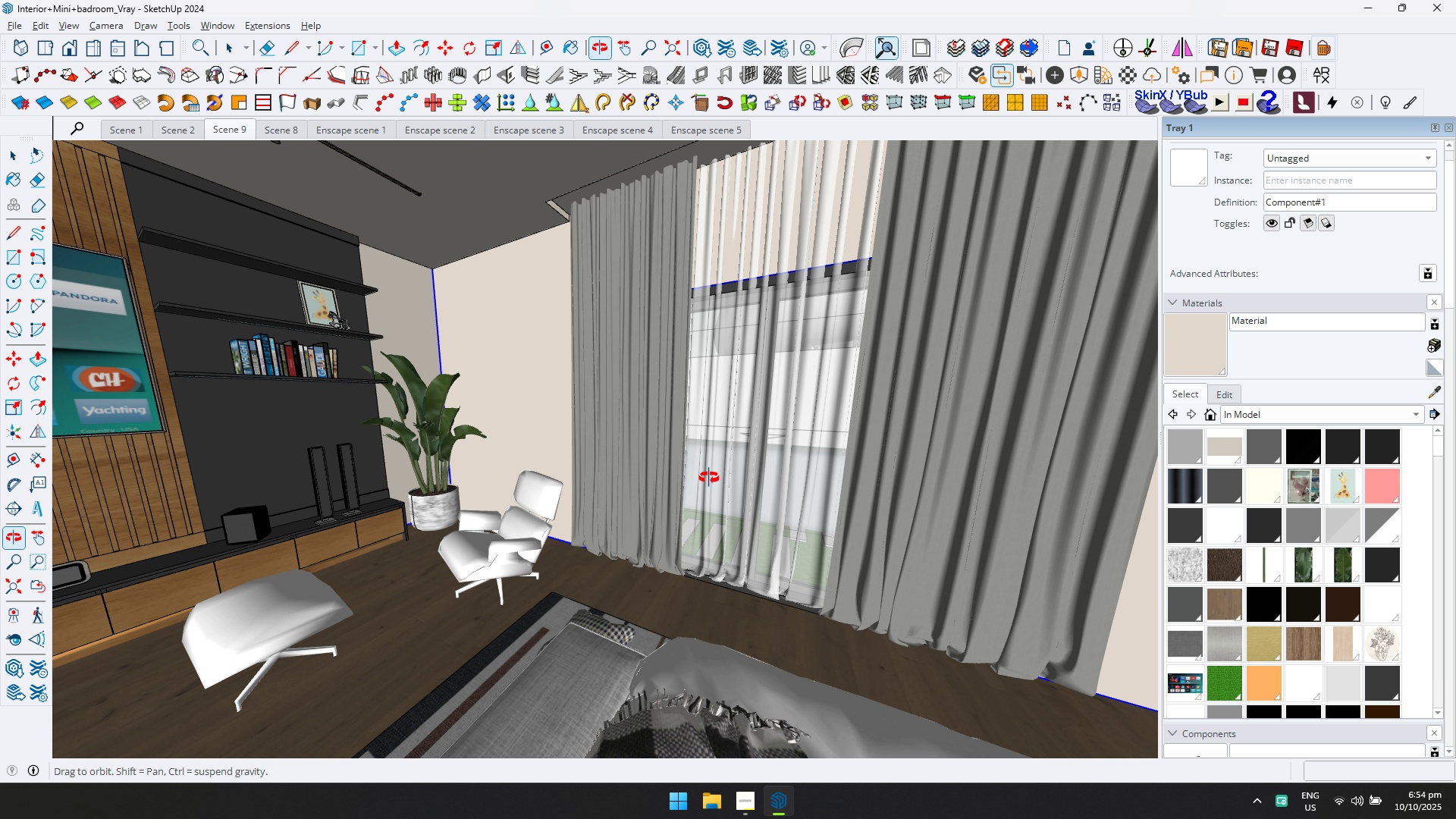 
key(Shift+ShiftLeft)
 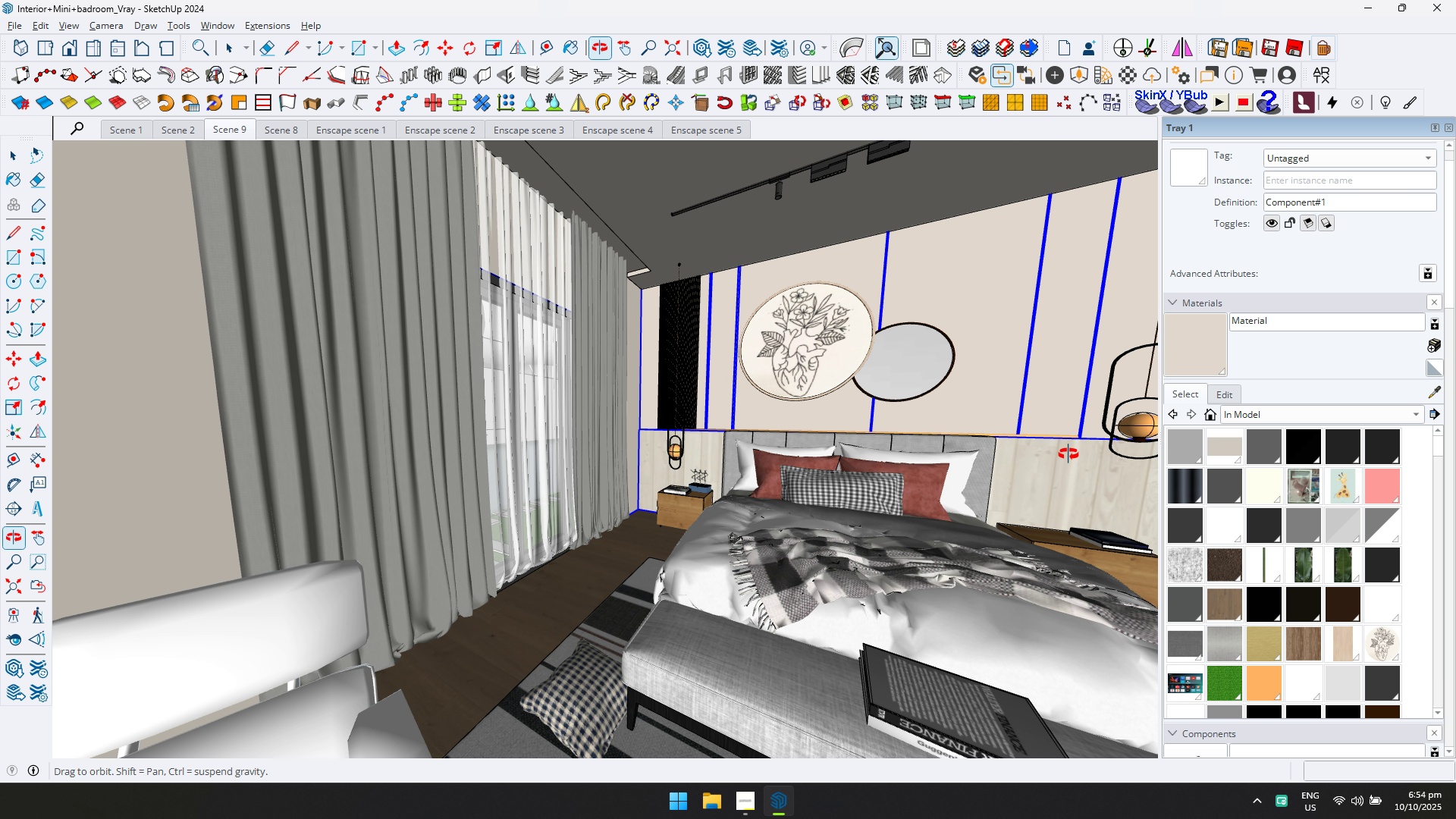 
hold_key(key=ShiftLeft, duration=0.3)
 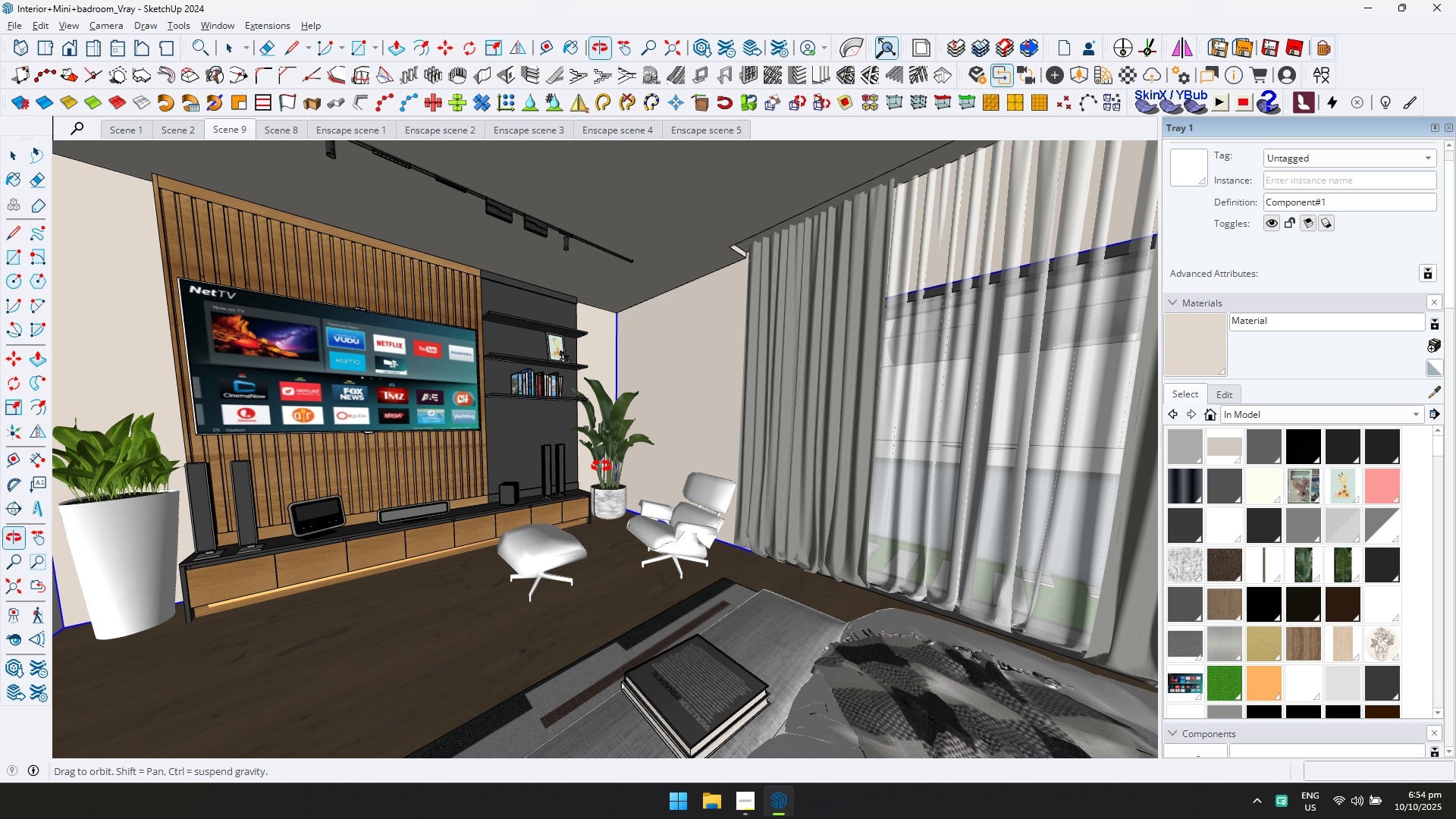 
hold_key(key=ShiftLeft, duration=0.34)
 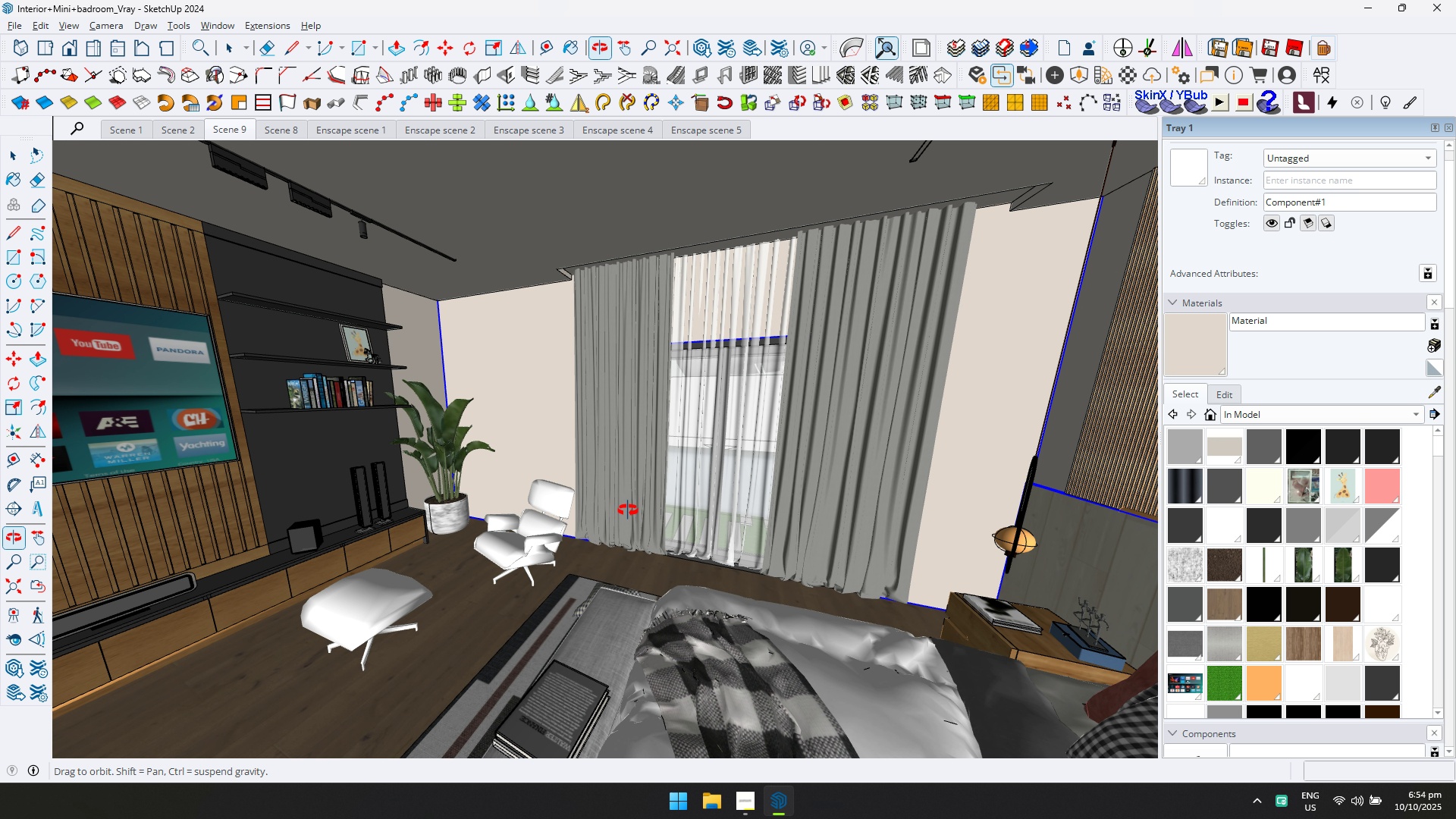 
hold_key(key=ShiftLeft, duration=0.34)
 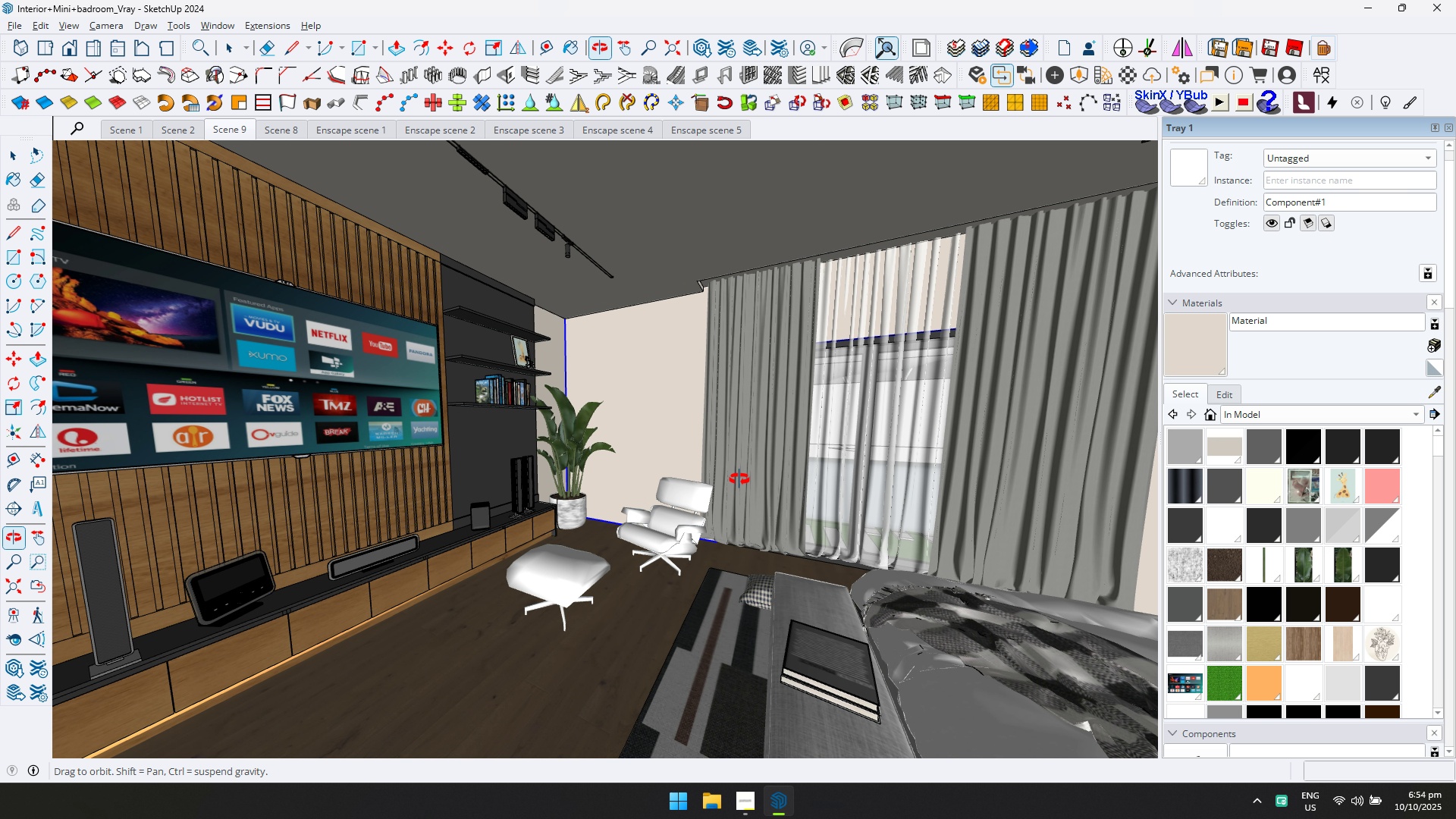 
hold_key(key=ShiftLeft, duration=0.34)
 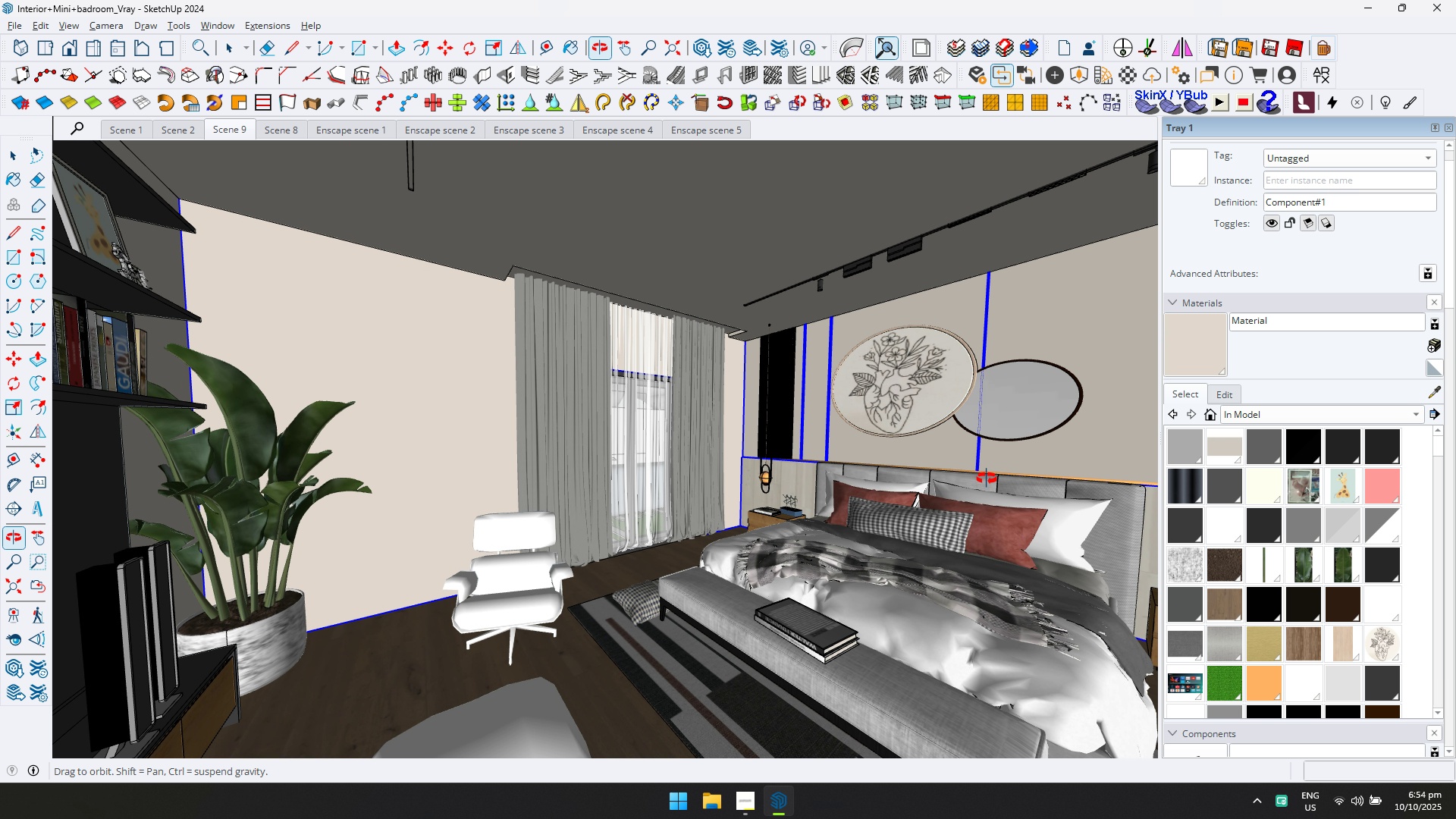 
scroll: coordinate [825, 579], scroll_direction: up, amount: 3.0
 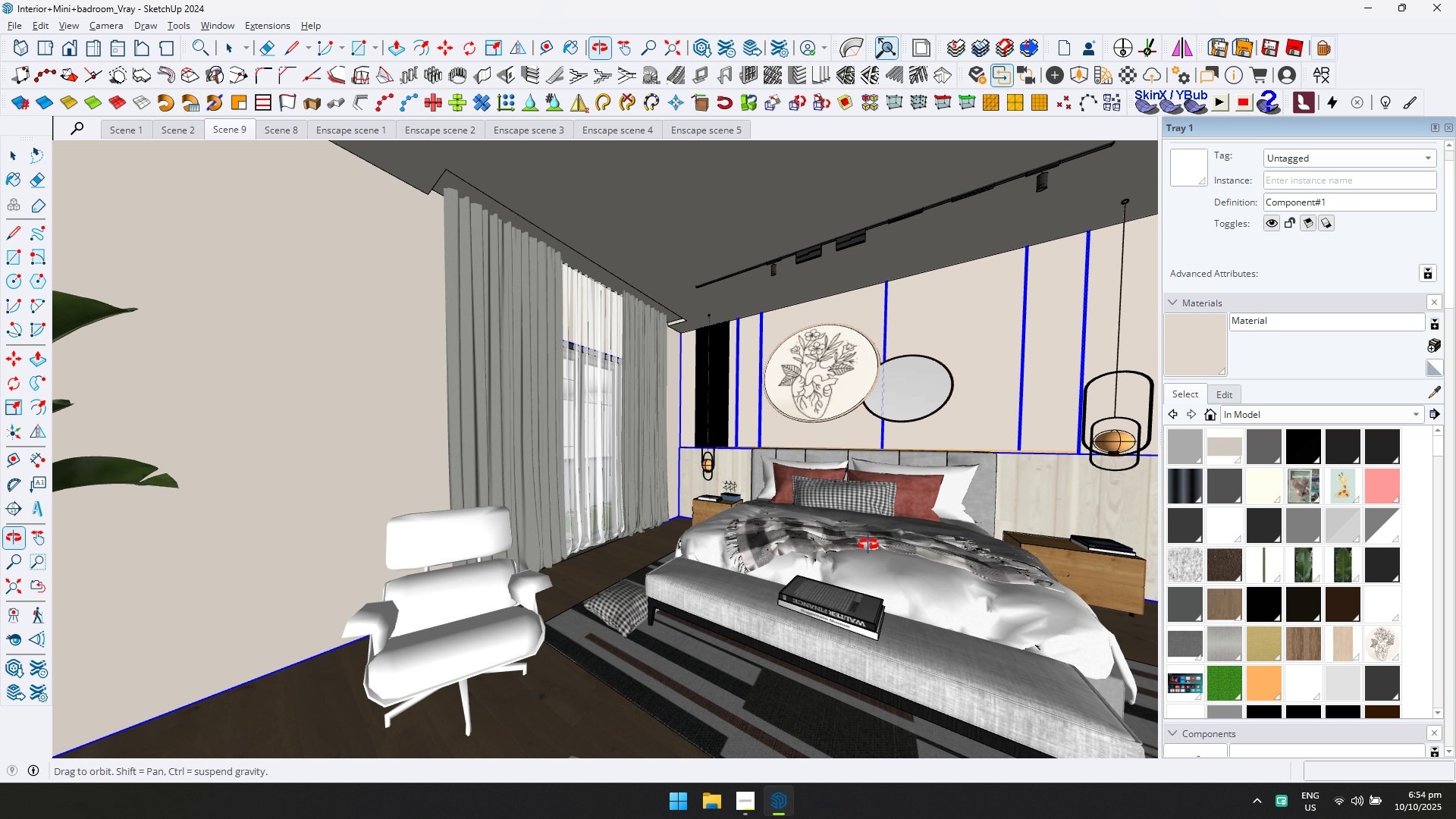 
key(Shift+ShiftLeft)
 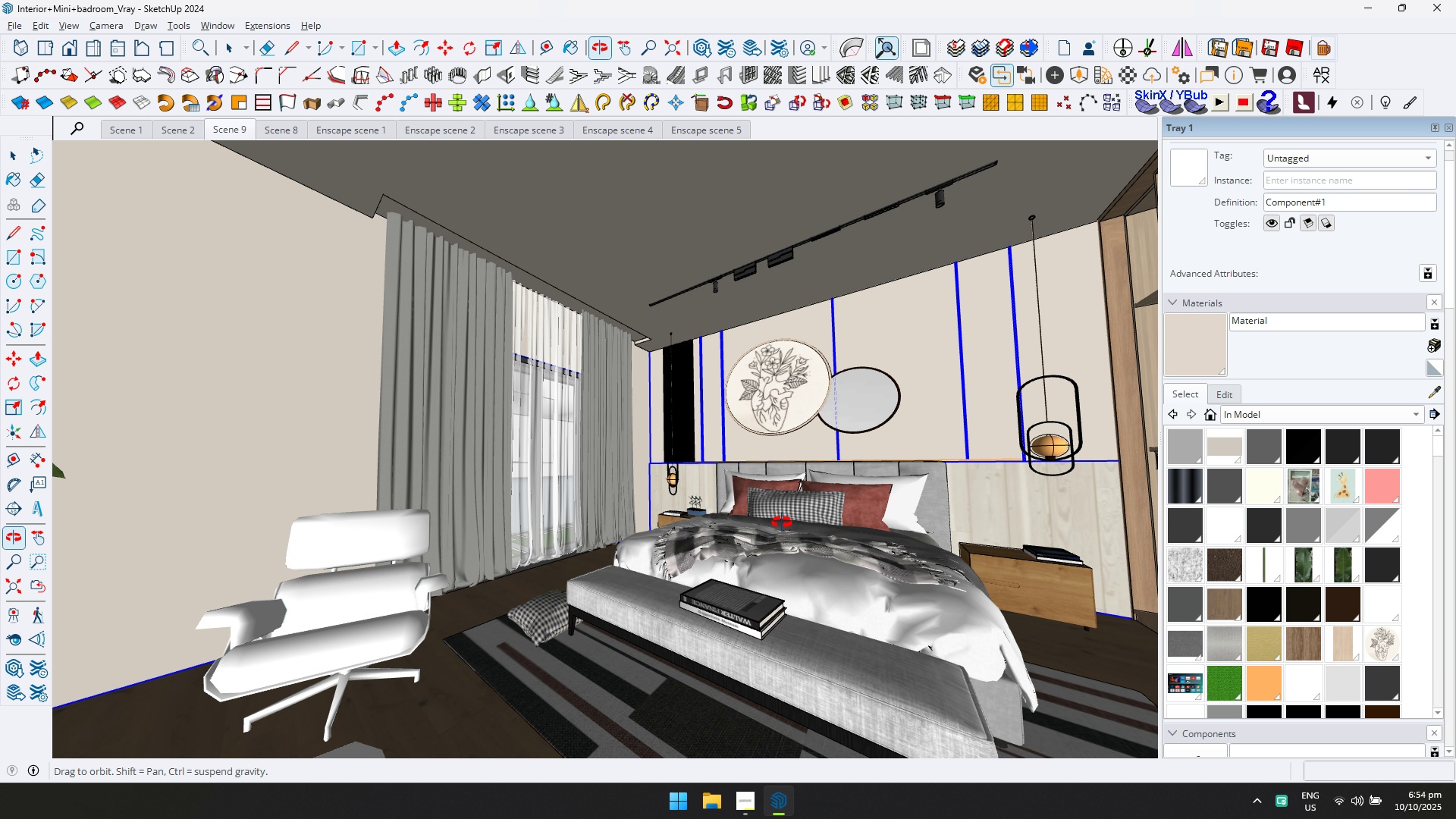 
key(Control+ControlLeft)
 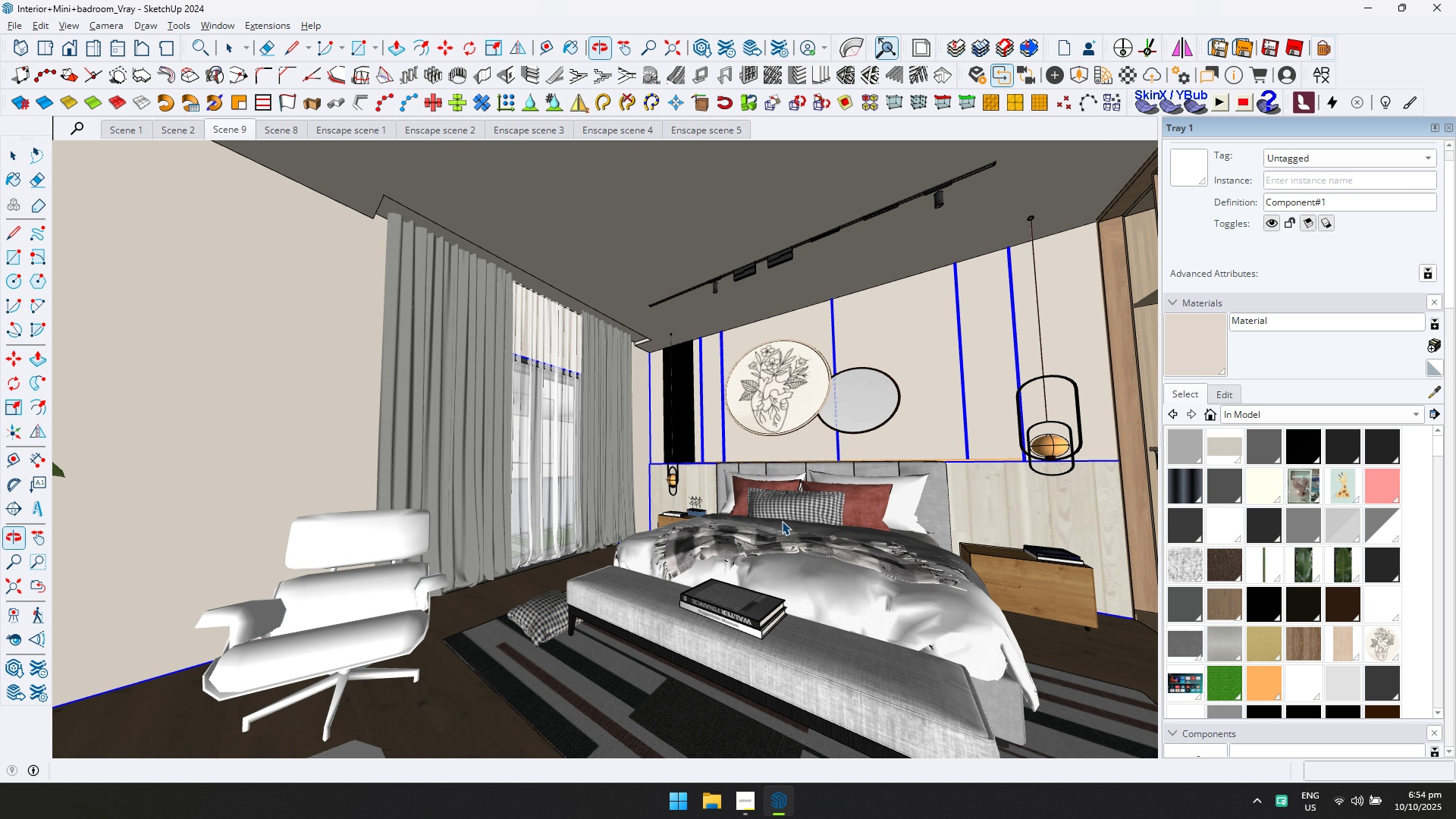 
key(Control+S)
 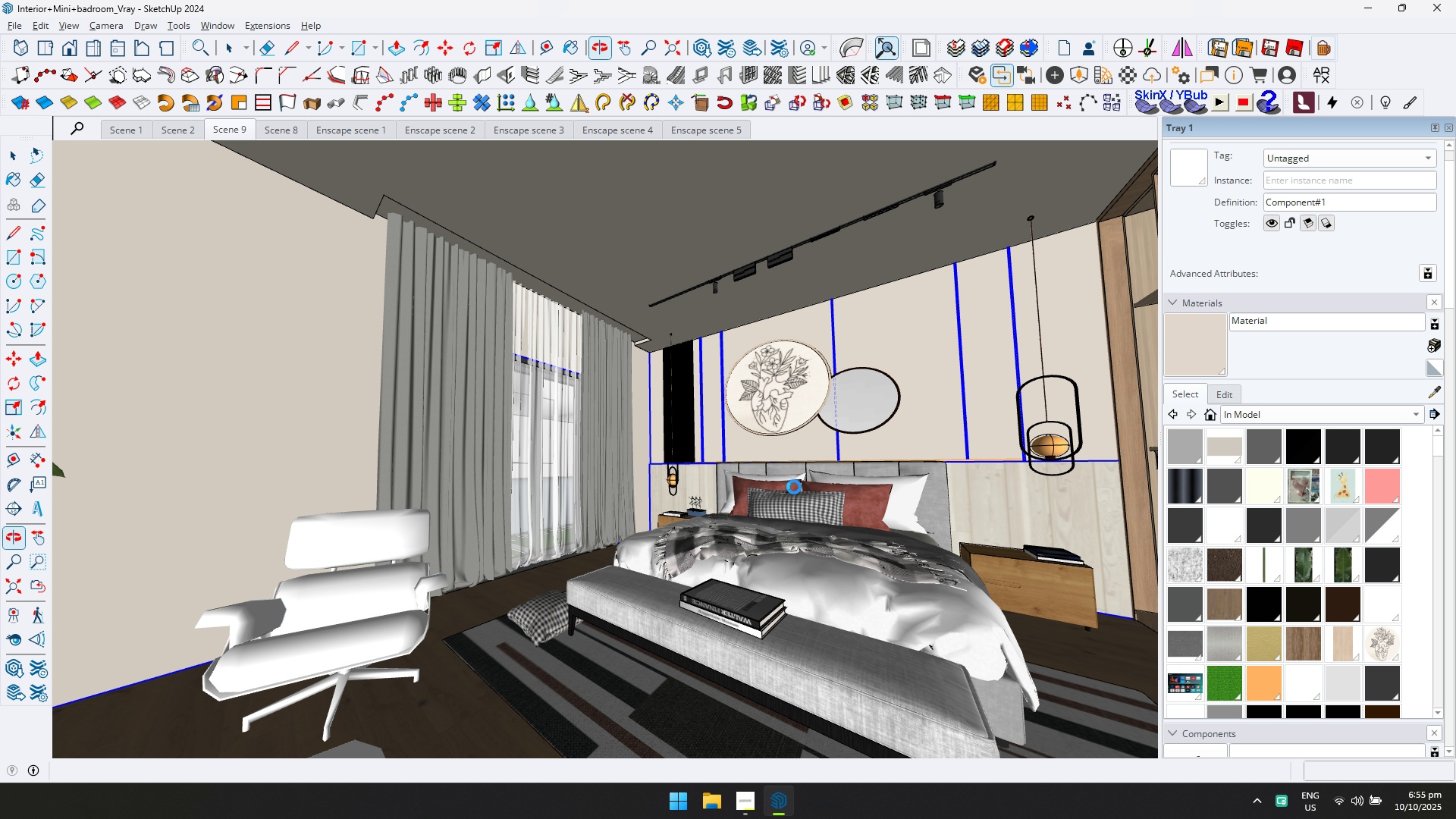 
scroll: coordinate [726, 493], scroll_direction: up, amount: 2.0
 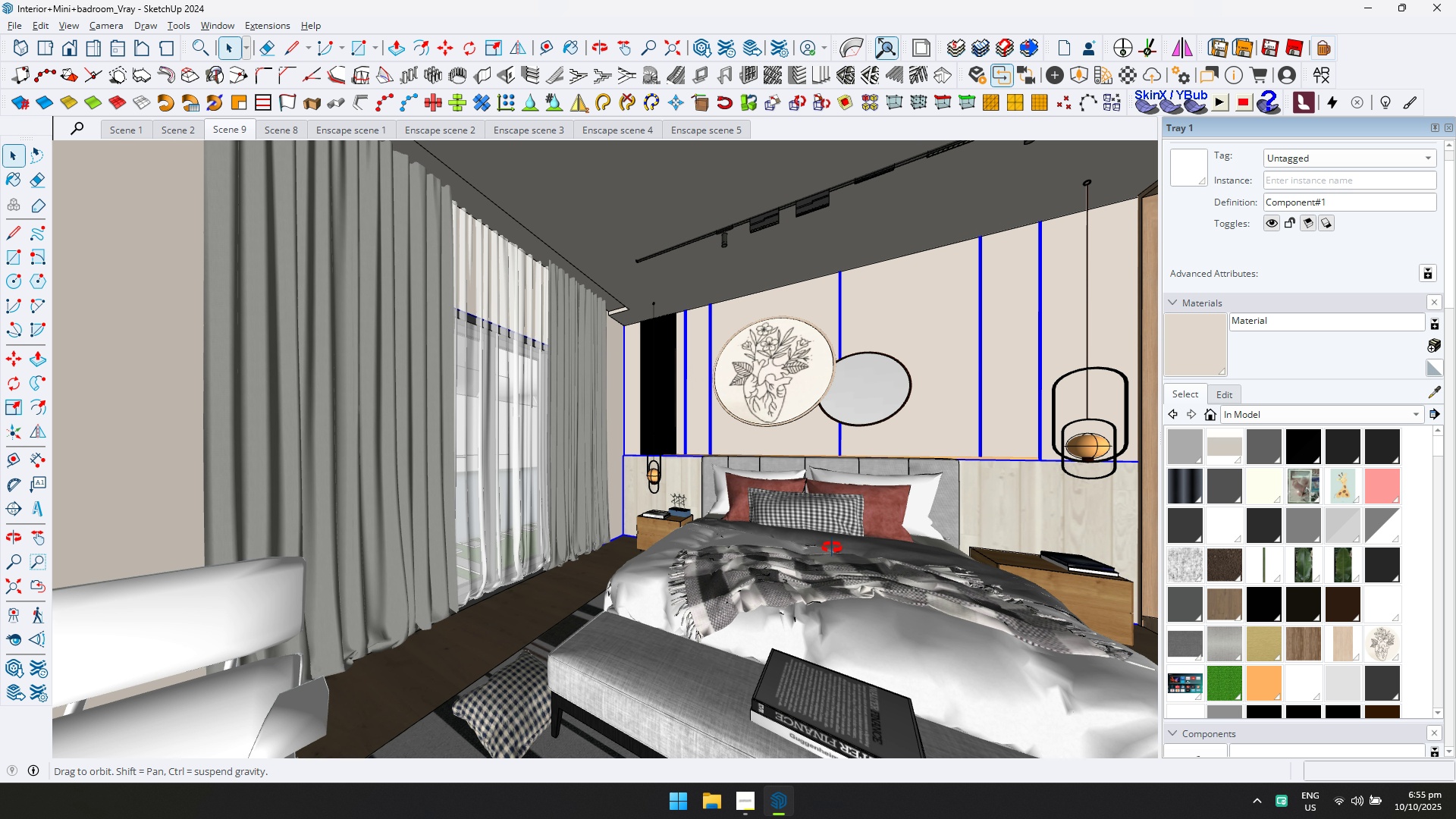 
key(Shift+ShiftLeft)
 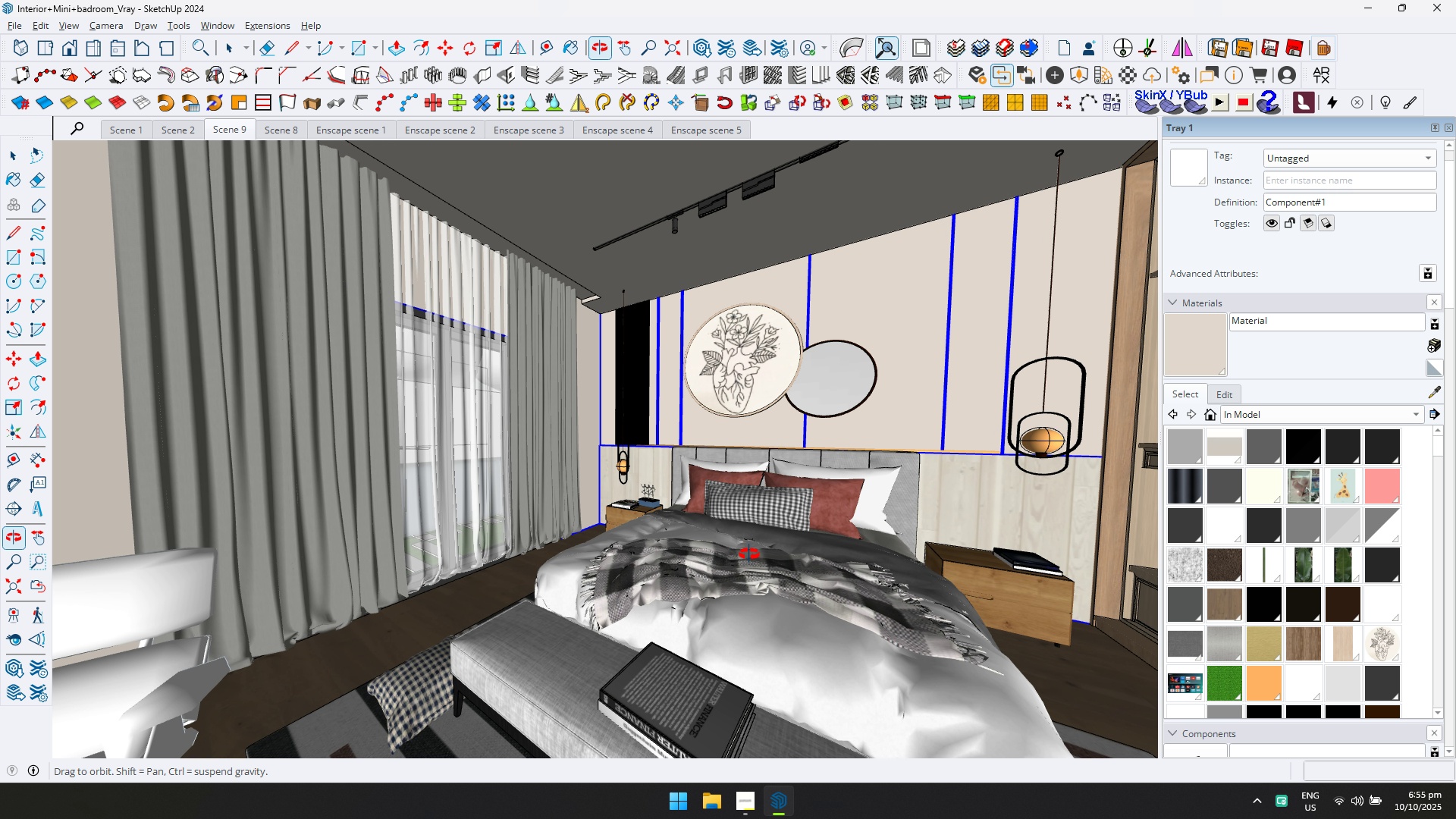 
hold_key(key=ShiftLeft, duration=0.4)
 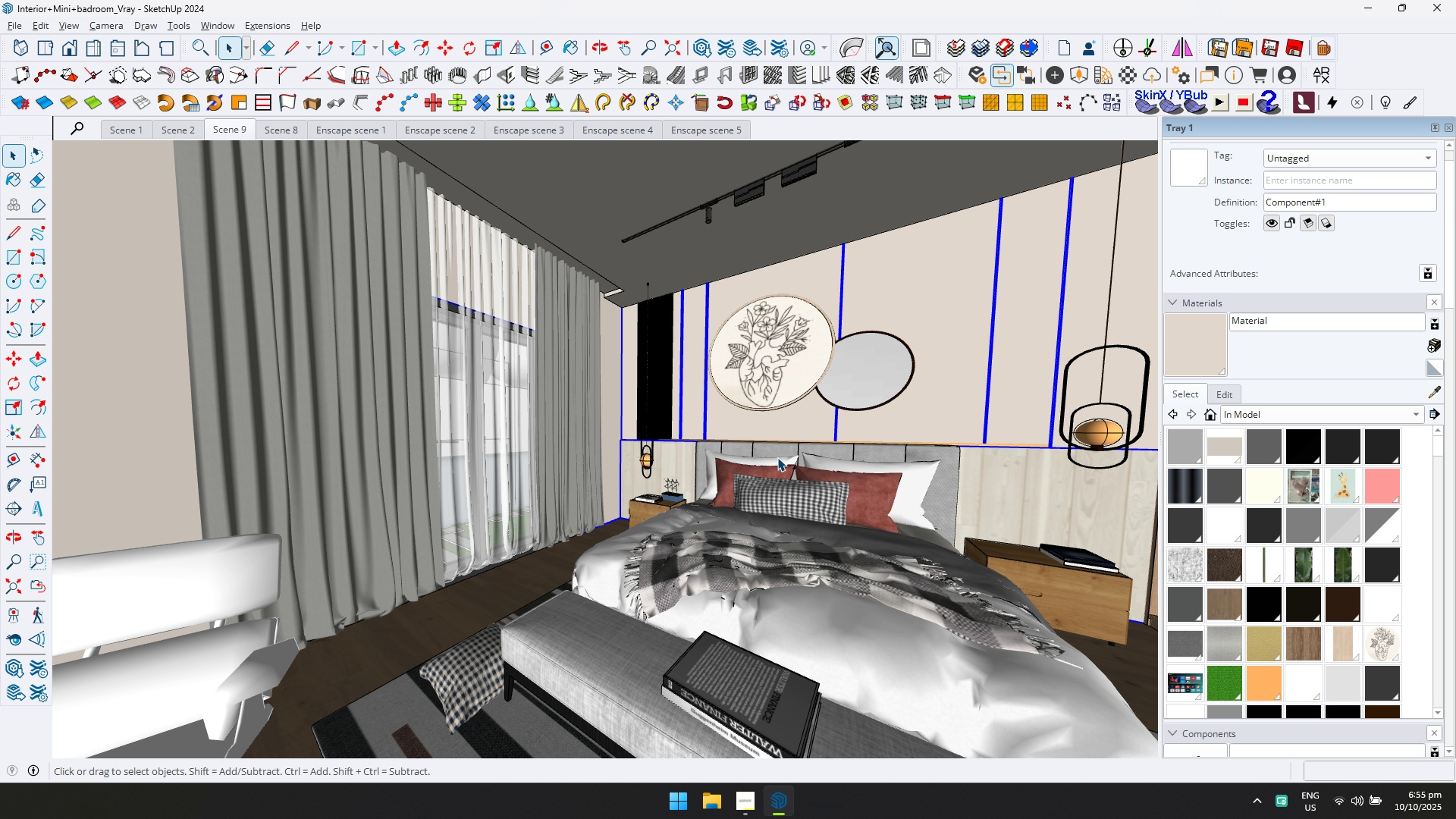 
scroll: coordinate [599, 505], scroll_direction: down, amount: 11.0
 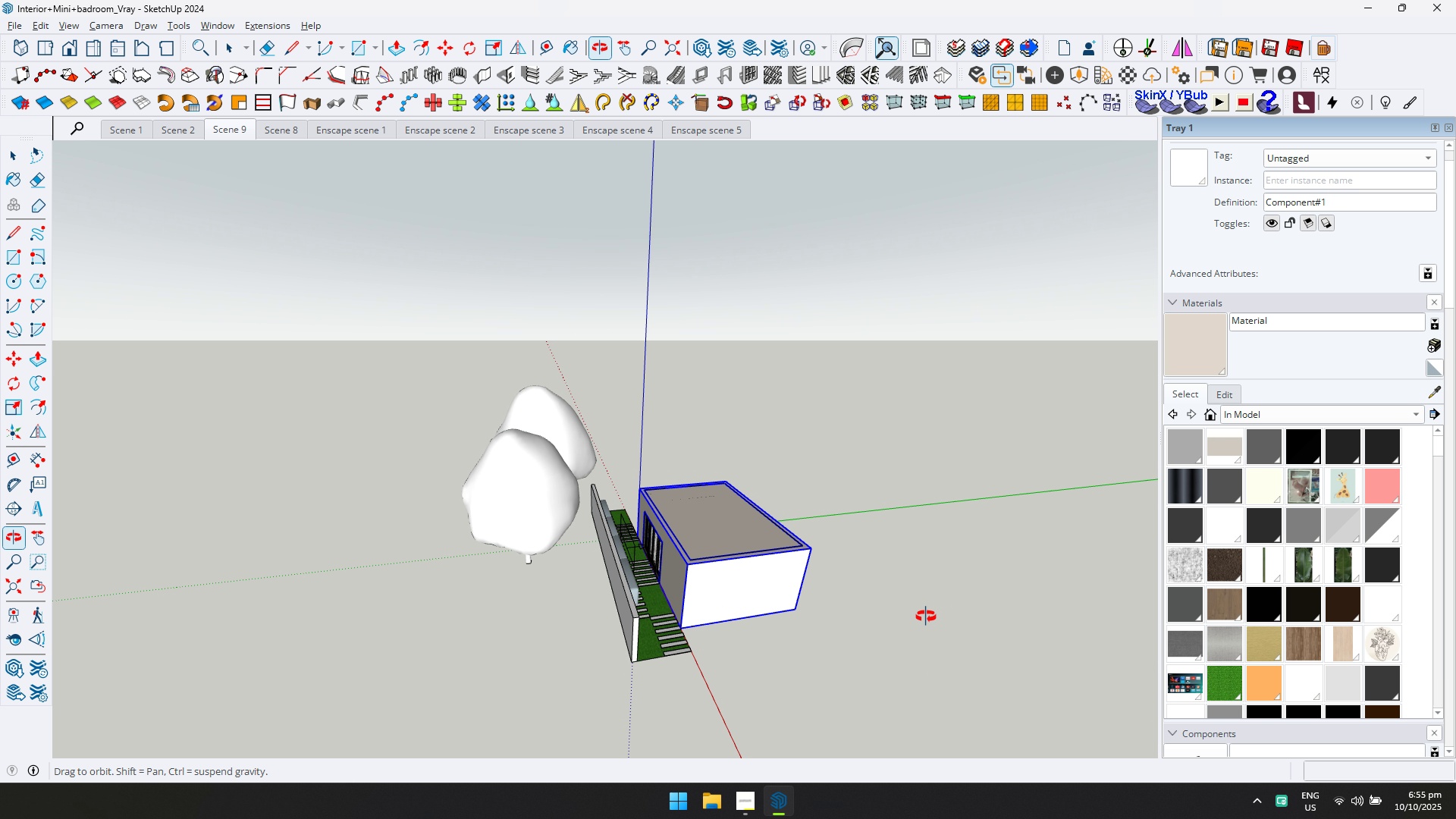 
hold_key(key=ShiftLeft, duration=0.46)
 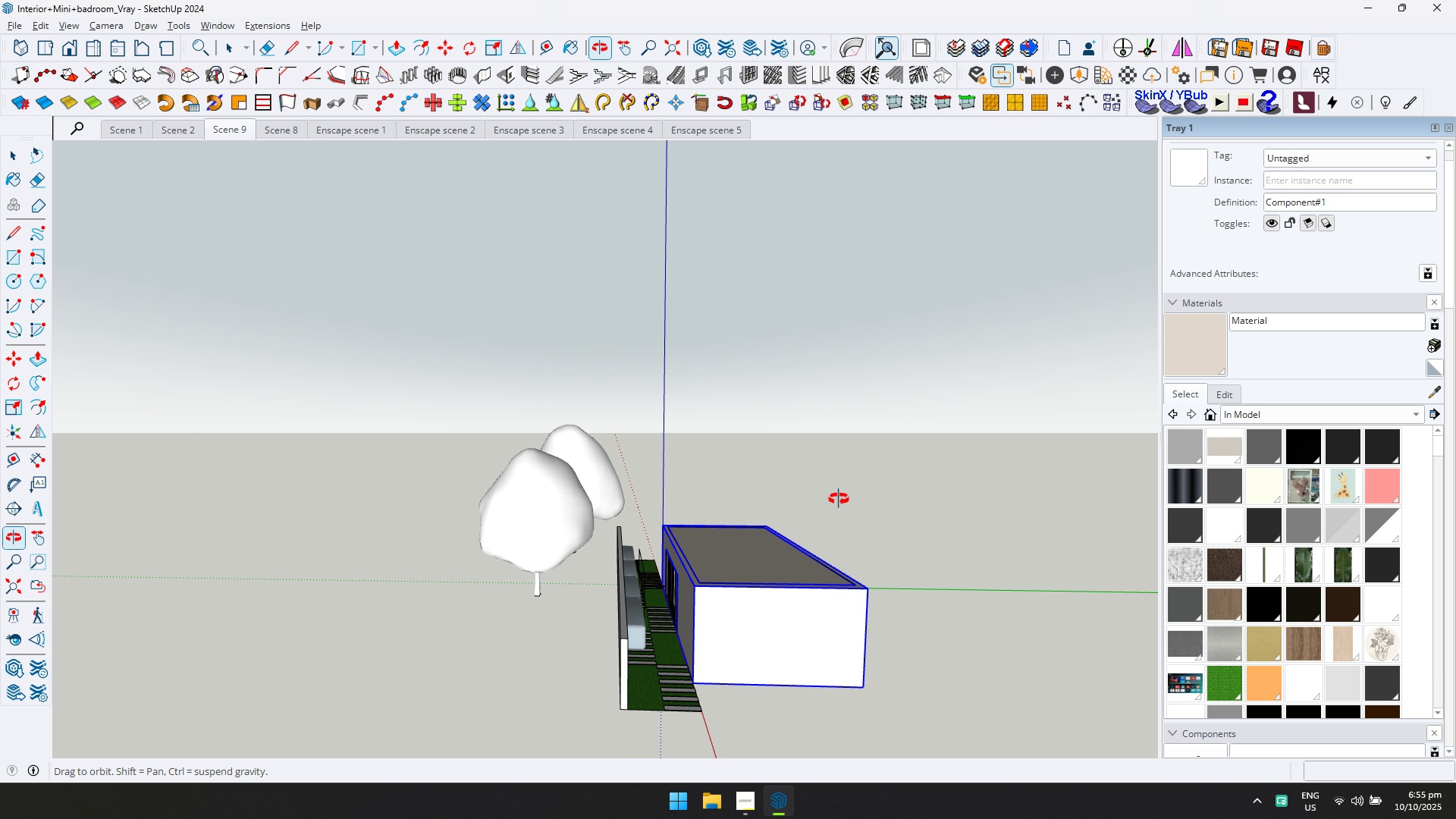 
scroll: coordinate [661, 660], scroll_direction: up, amount: 33.0
 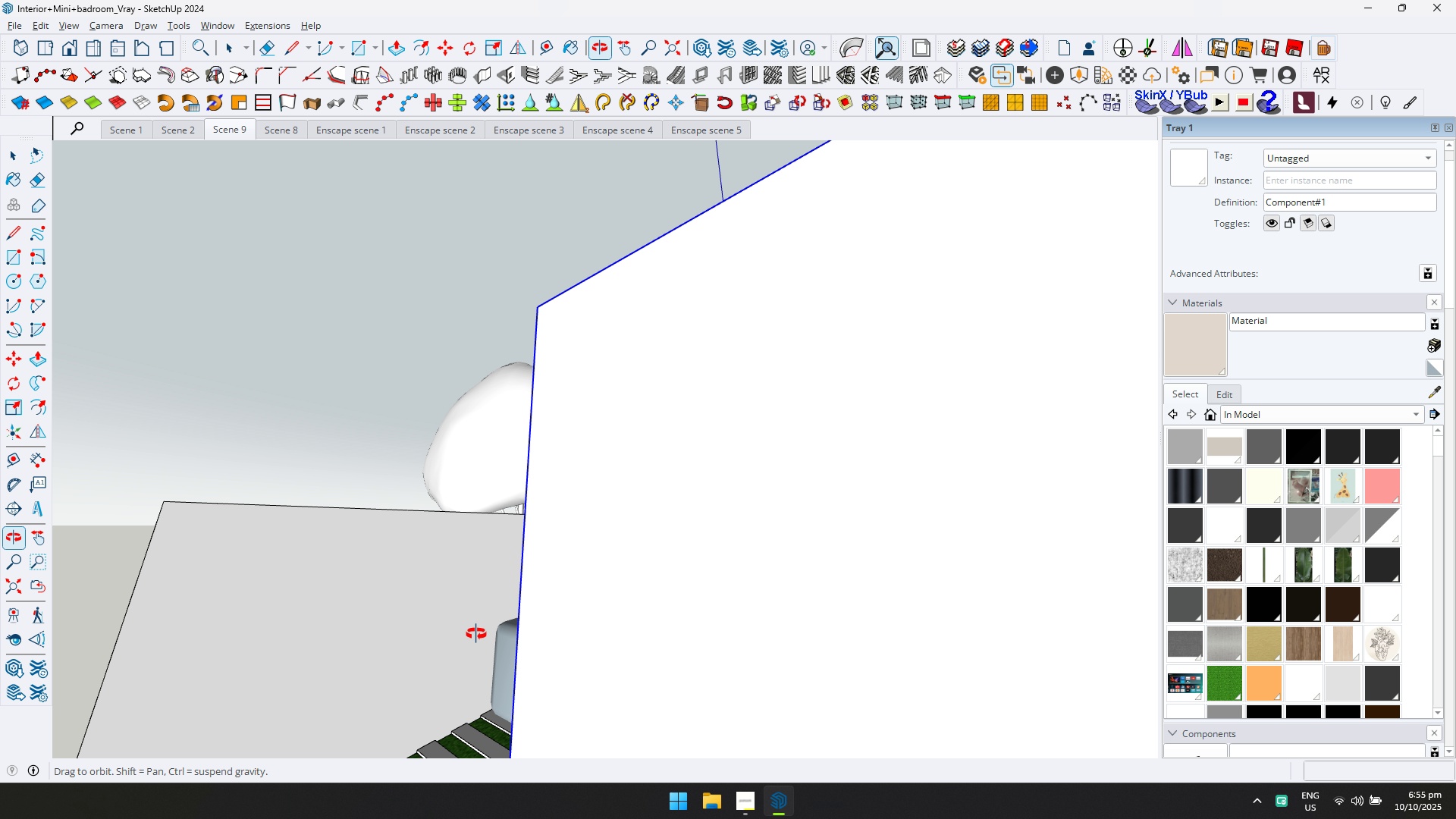 
hold_key(key=ShiftLeft, duration=0.43)
 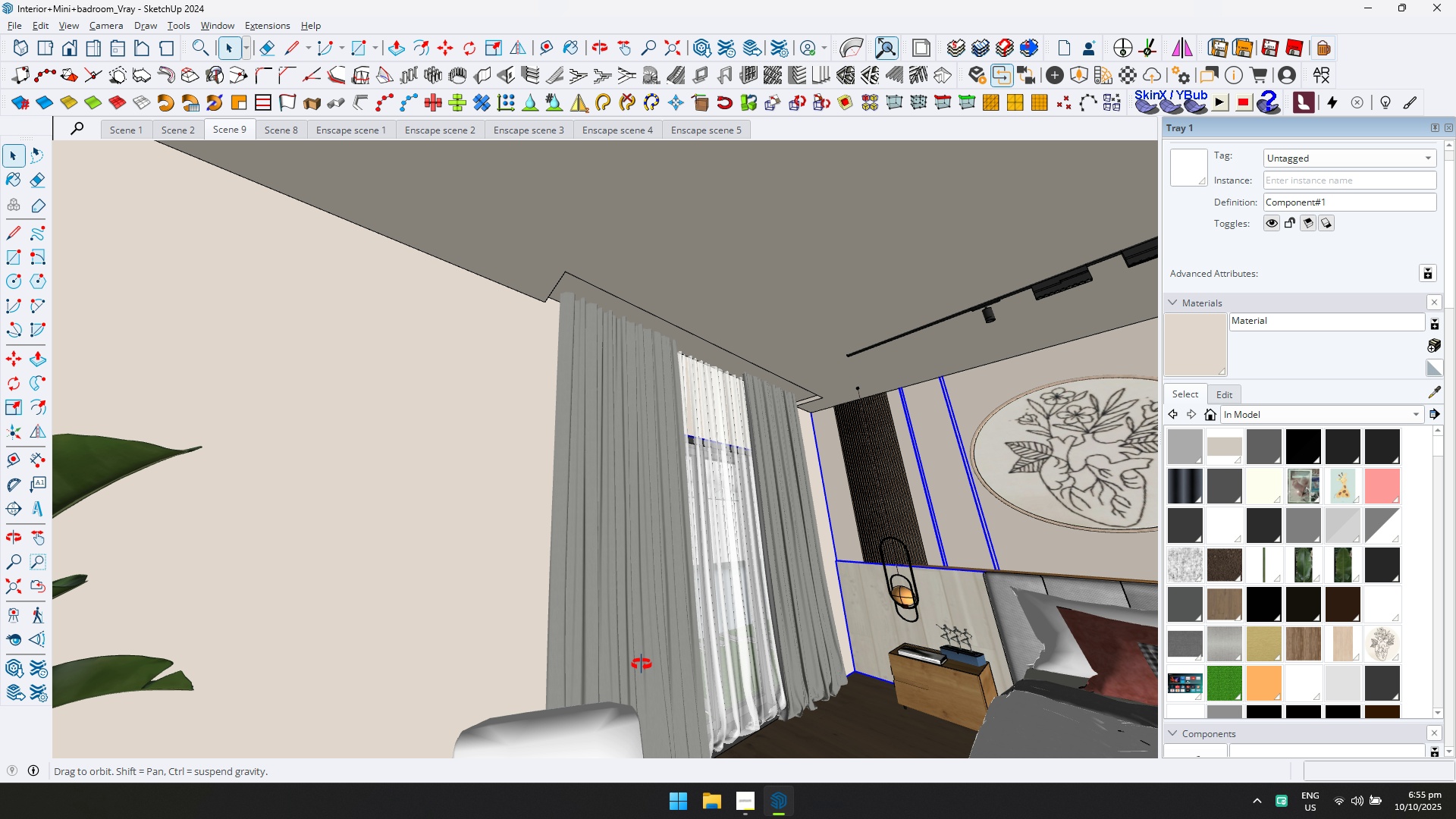 
hold_key(key=ShiftLeft, duration=0.61)
 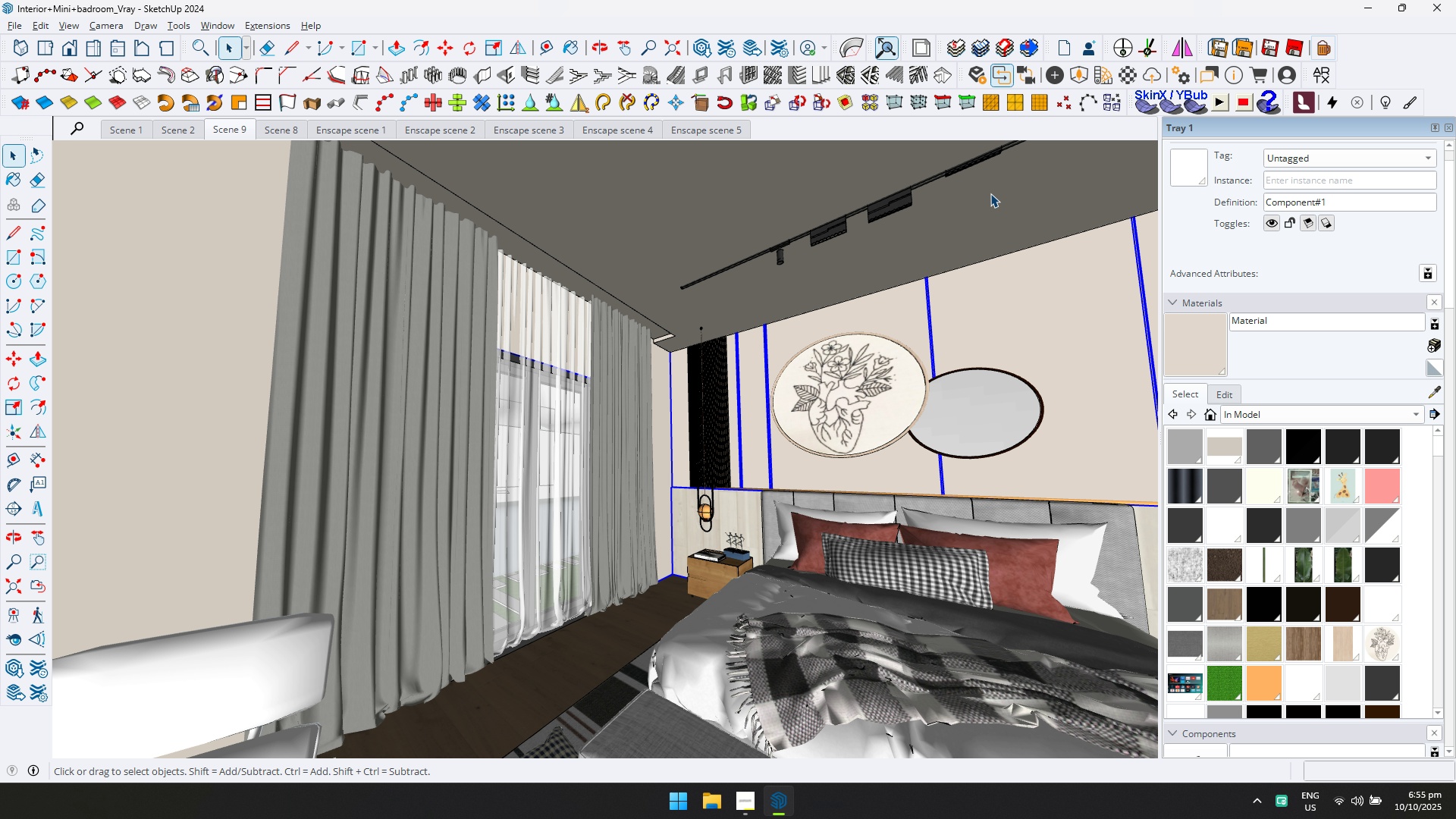 
wait(15.42)
 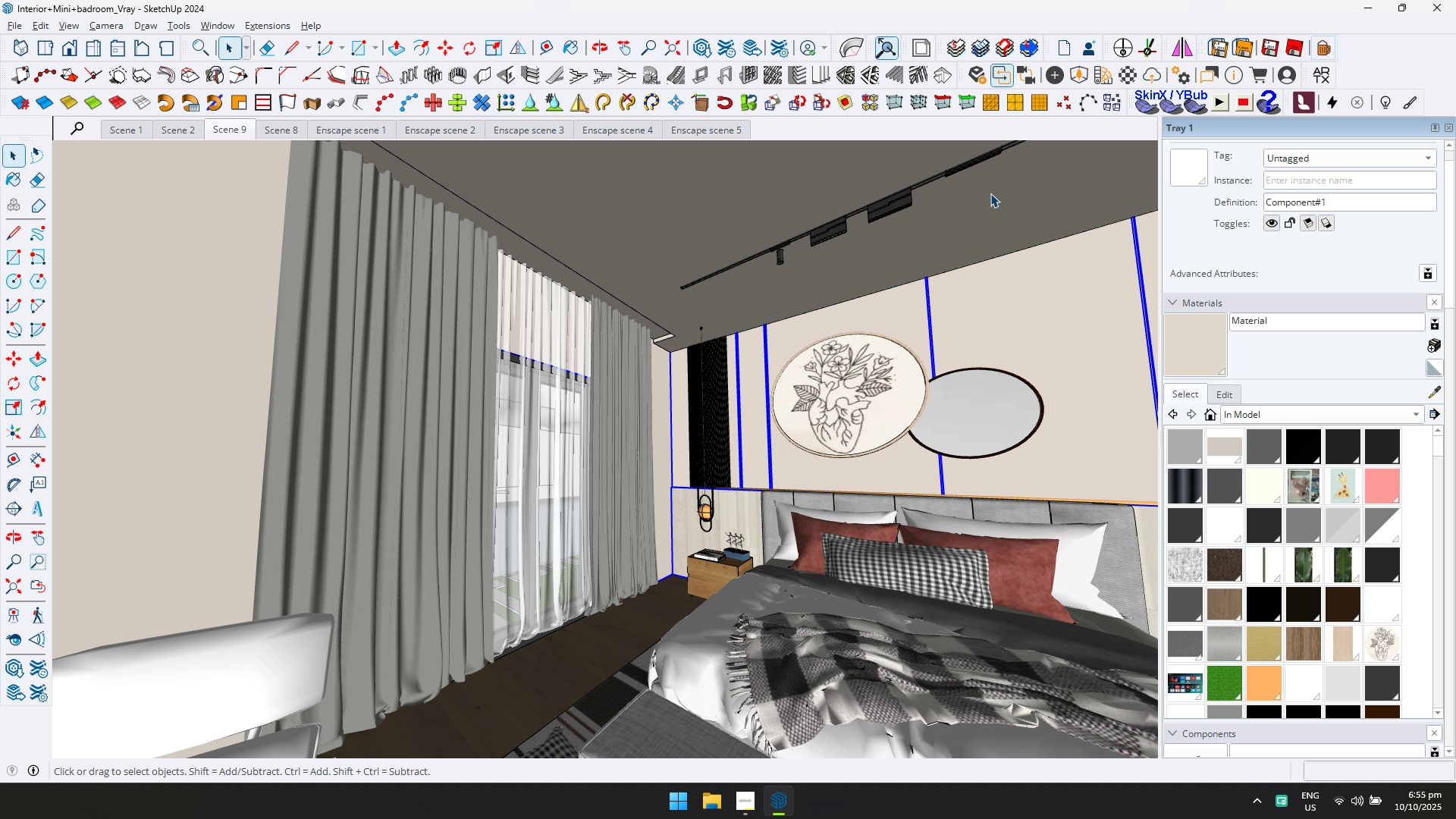 
left_click([808, 397])
 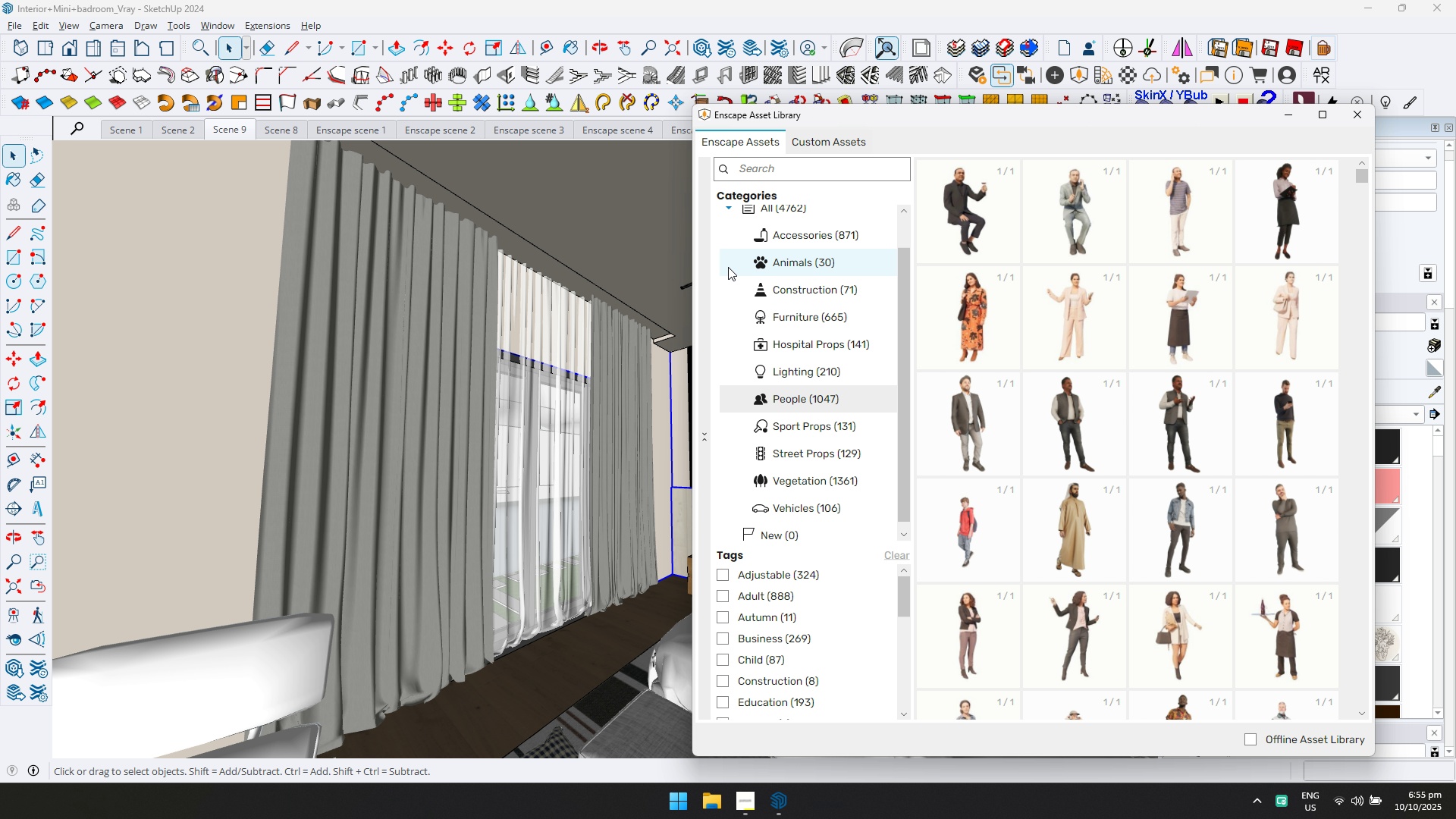 
wait(15.63)
 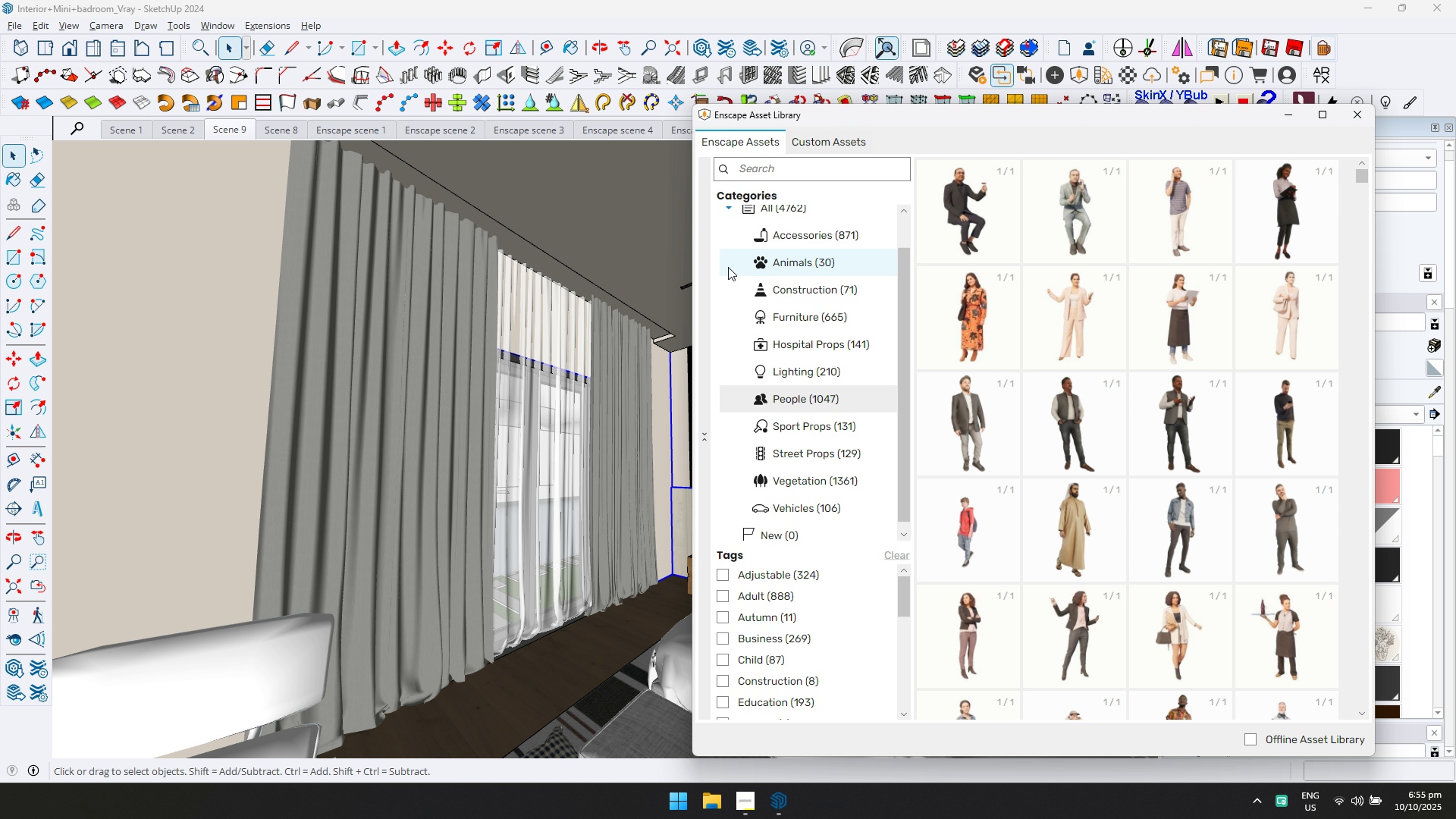 
scroll: coordinate [1211, 416], scroll_direction: down, amount: 5.0
 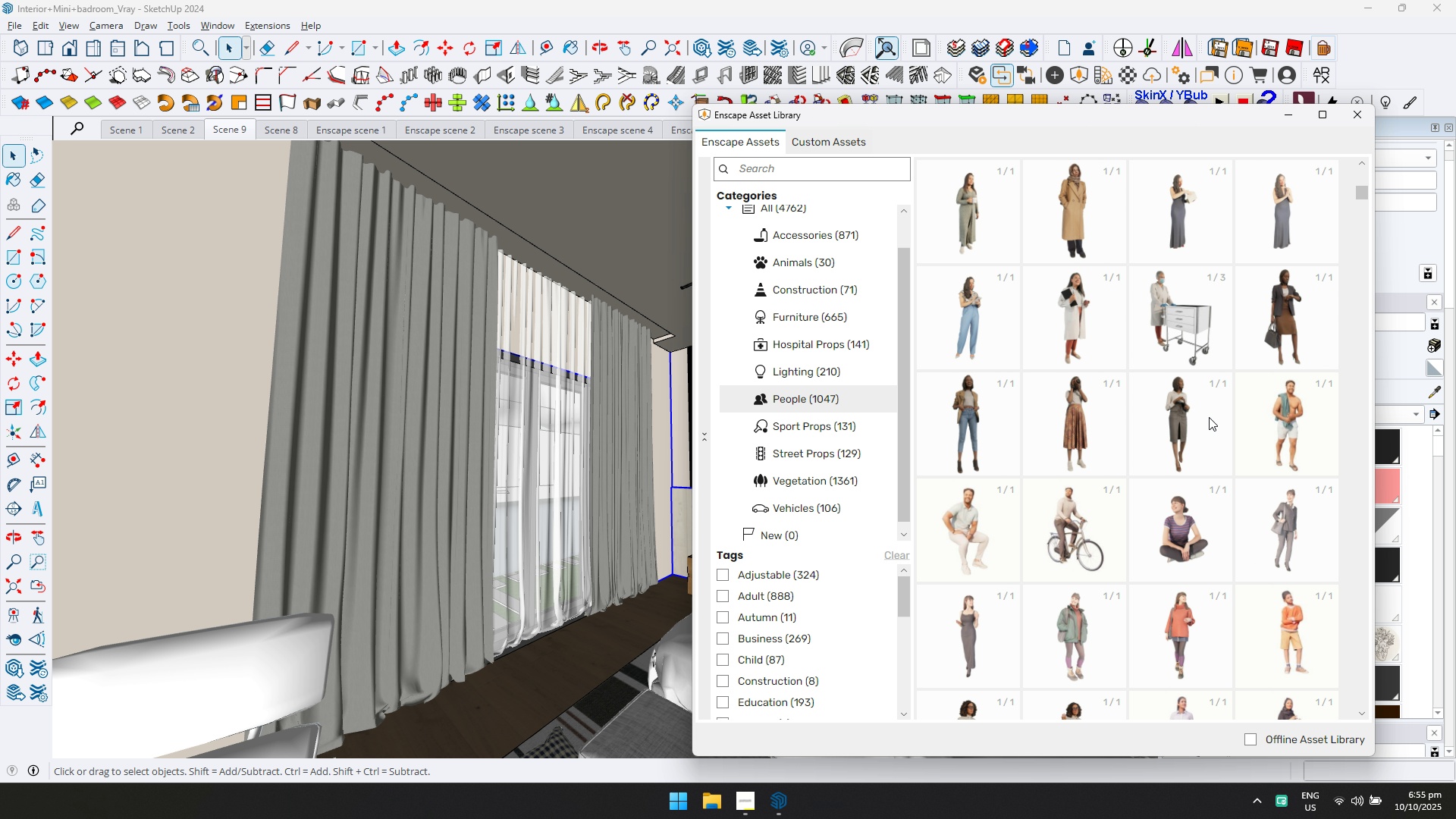 
scroll: coordinate [1157, 479], scroll_direction: down, amount: 16.0
 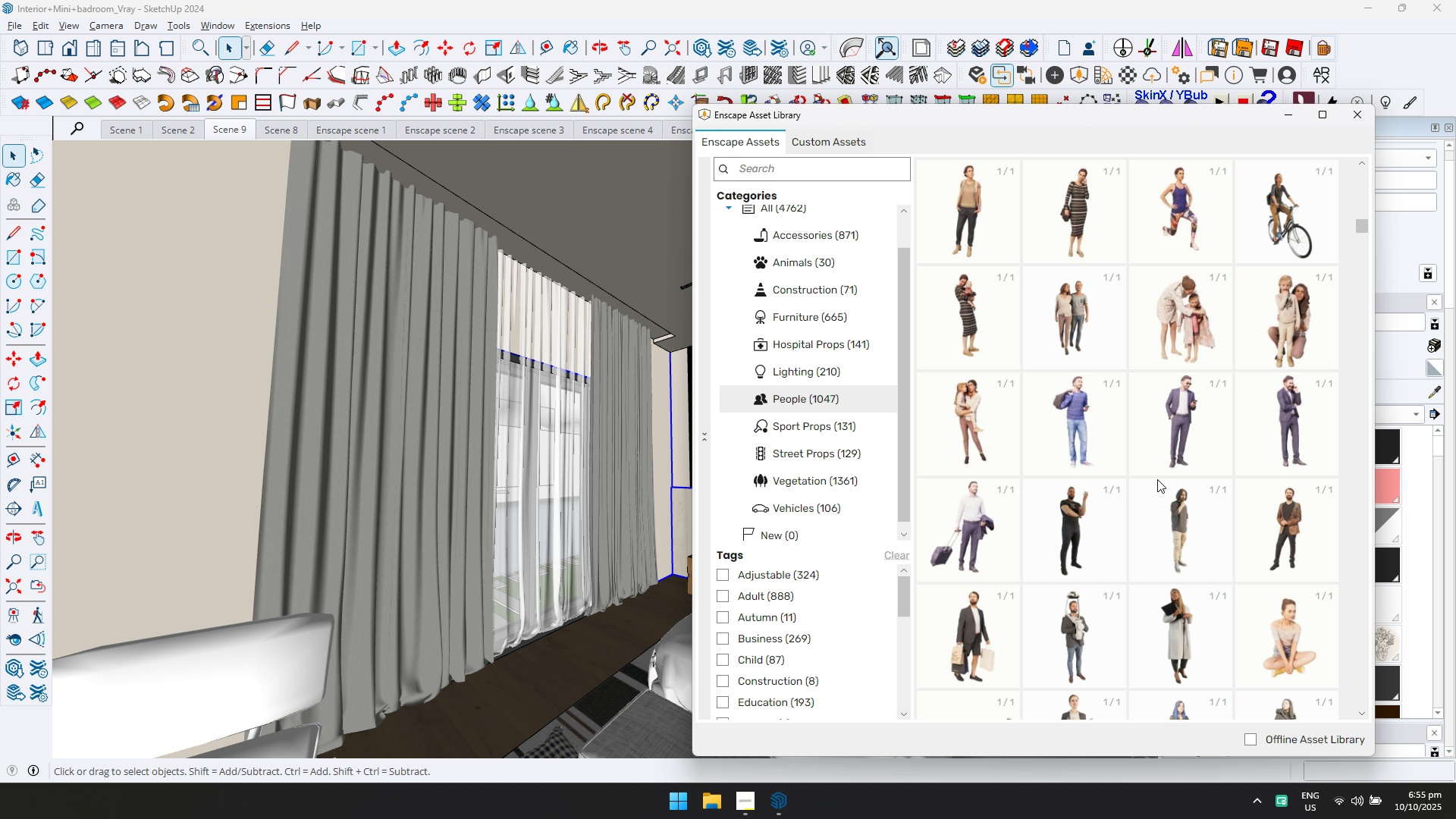 
scroll: coordinate [1188, 400], scroll_direction: down, amount: 3.0